 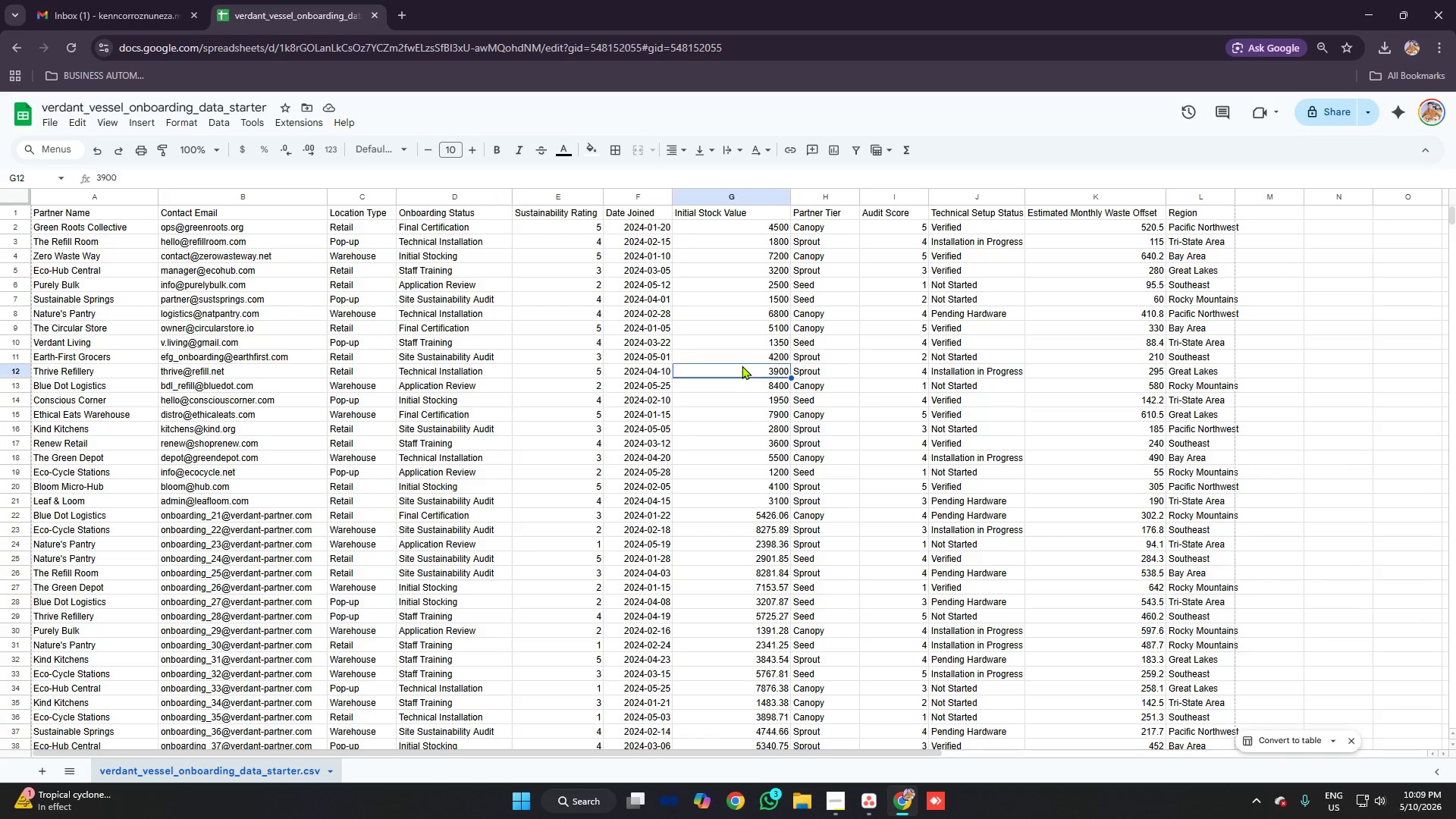 
key(Control+F)
 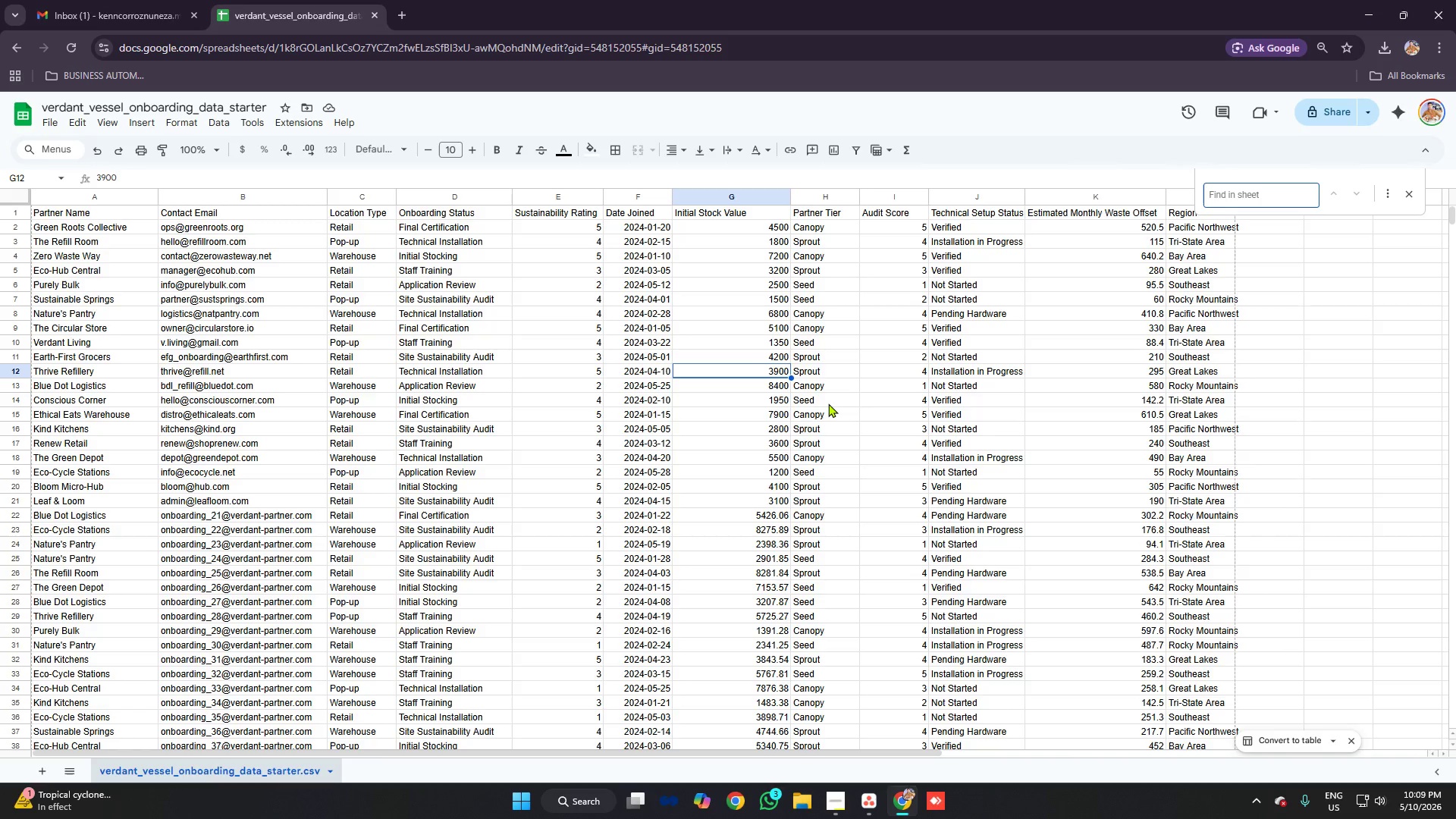 
type(Training Lea)
 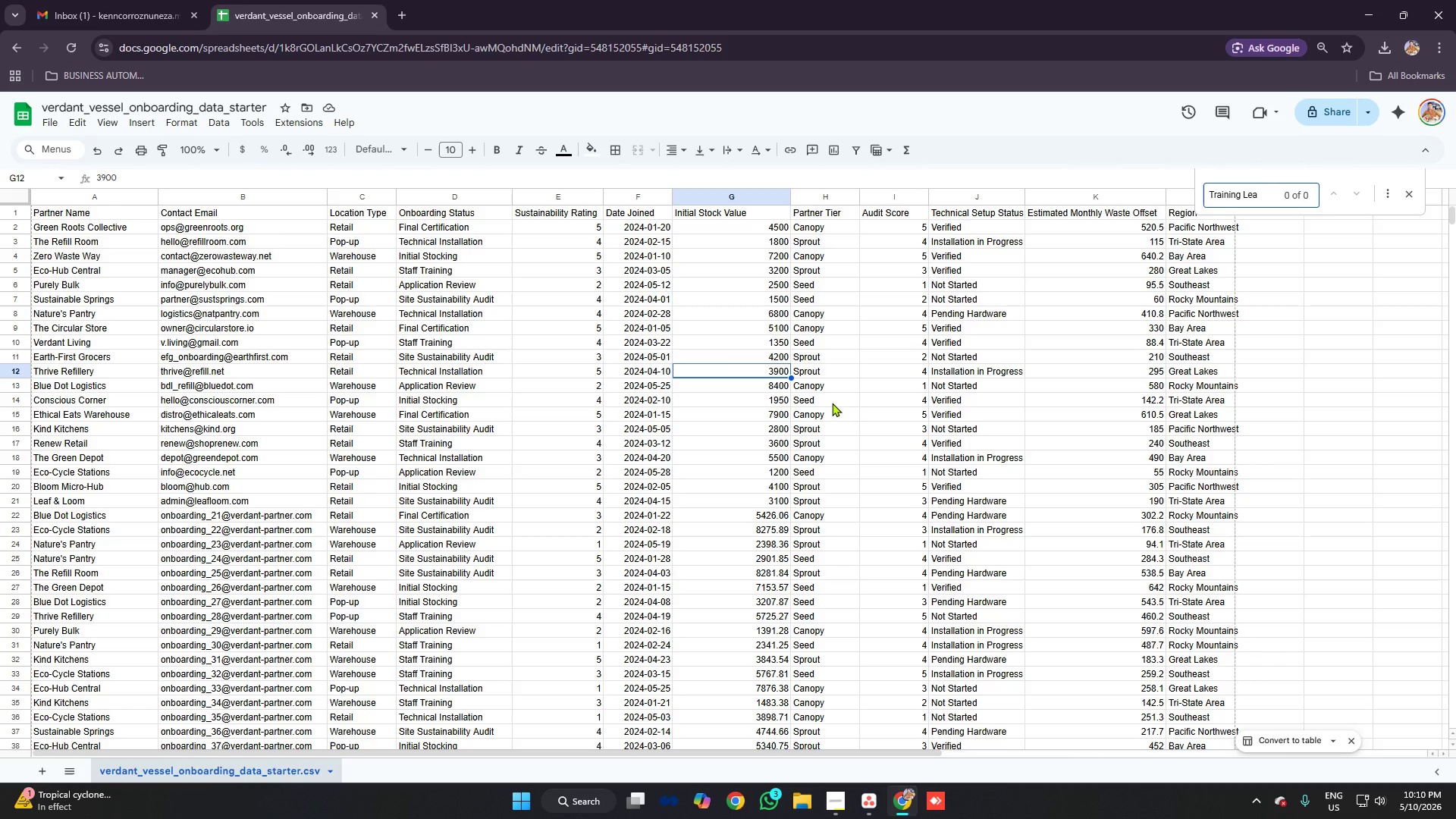 
left_click([1410, 199])
 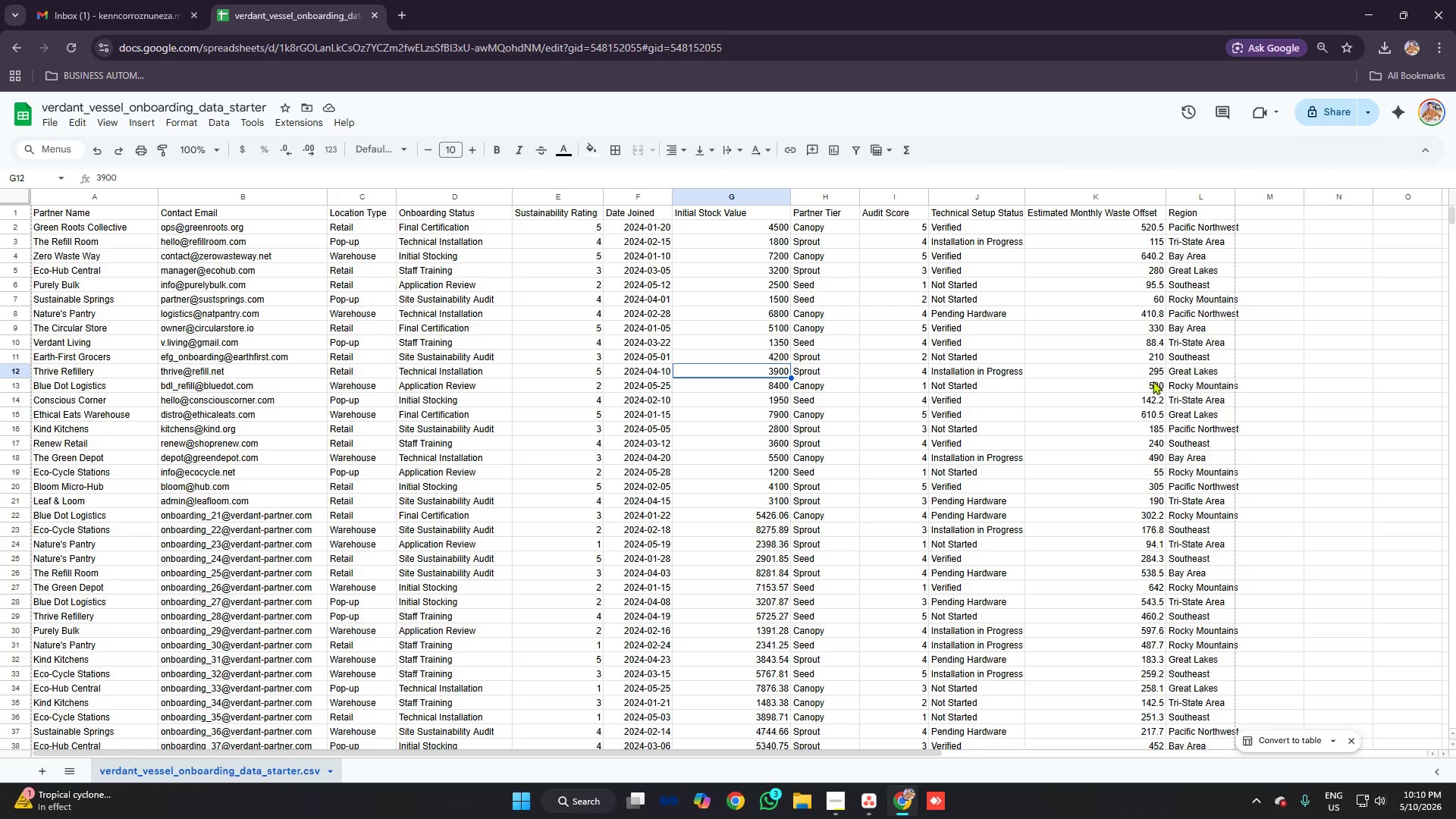 
left_click([876, 802])